 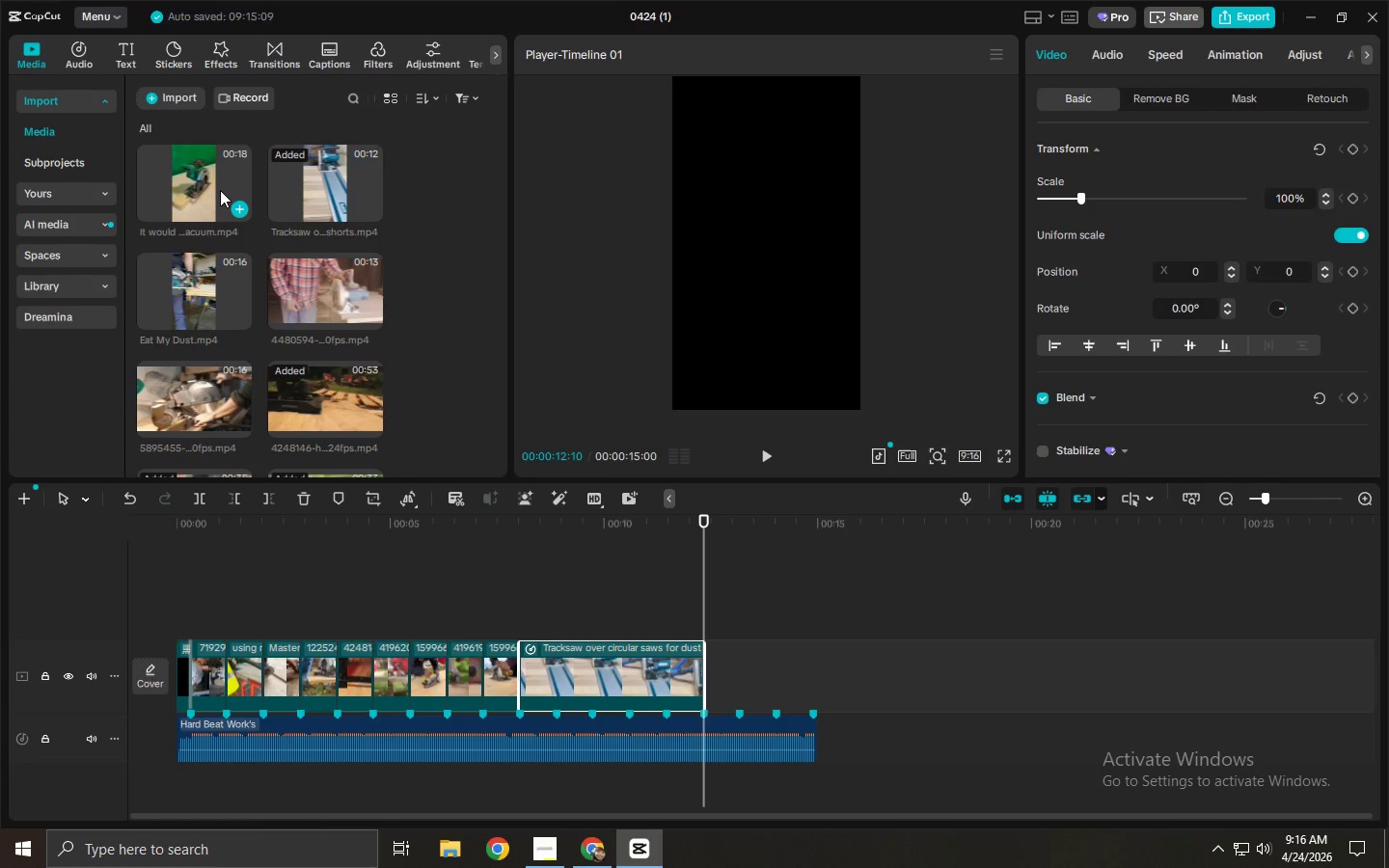 
left_click([679, 677])
 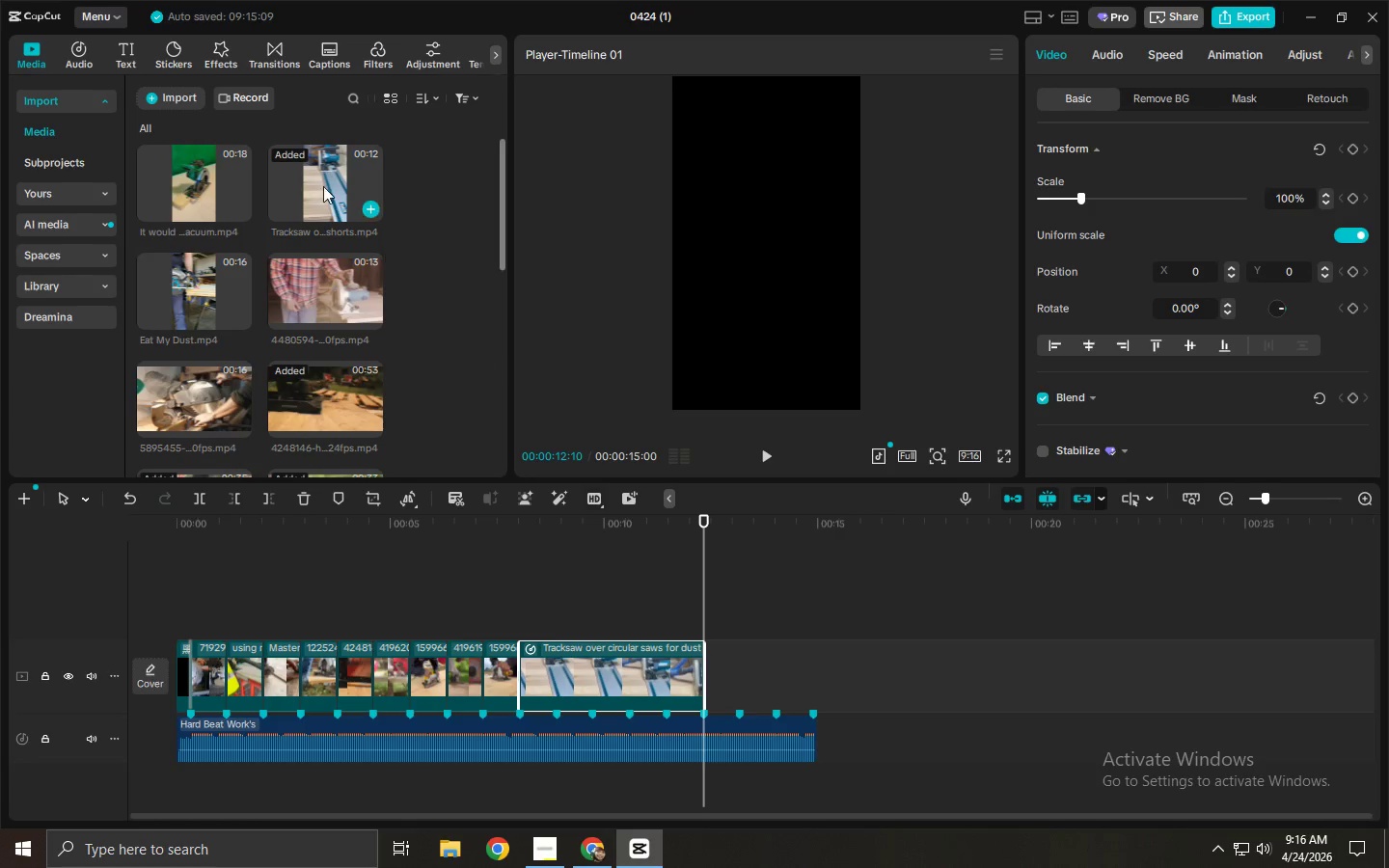 
left_click_drag(start_coordinate=[302, 156], to_coordinate=[722, 611])
 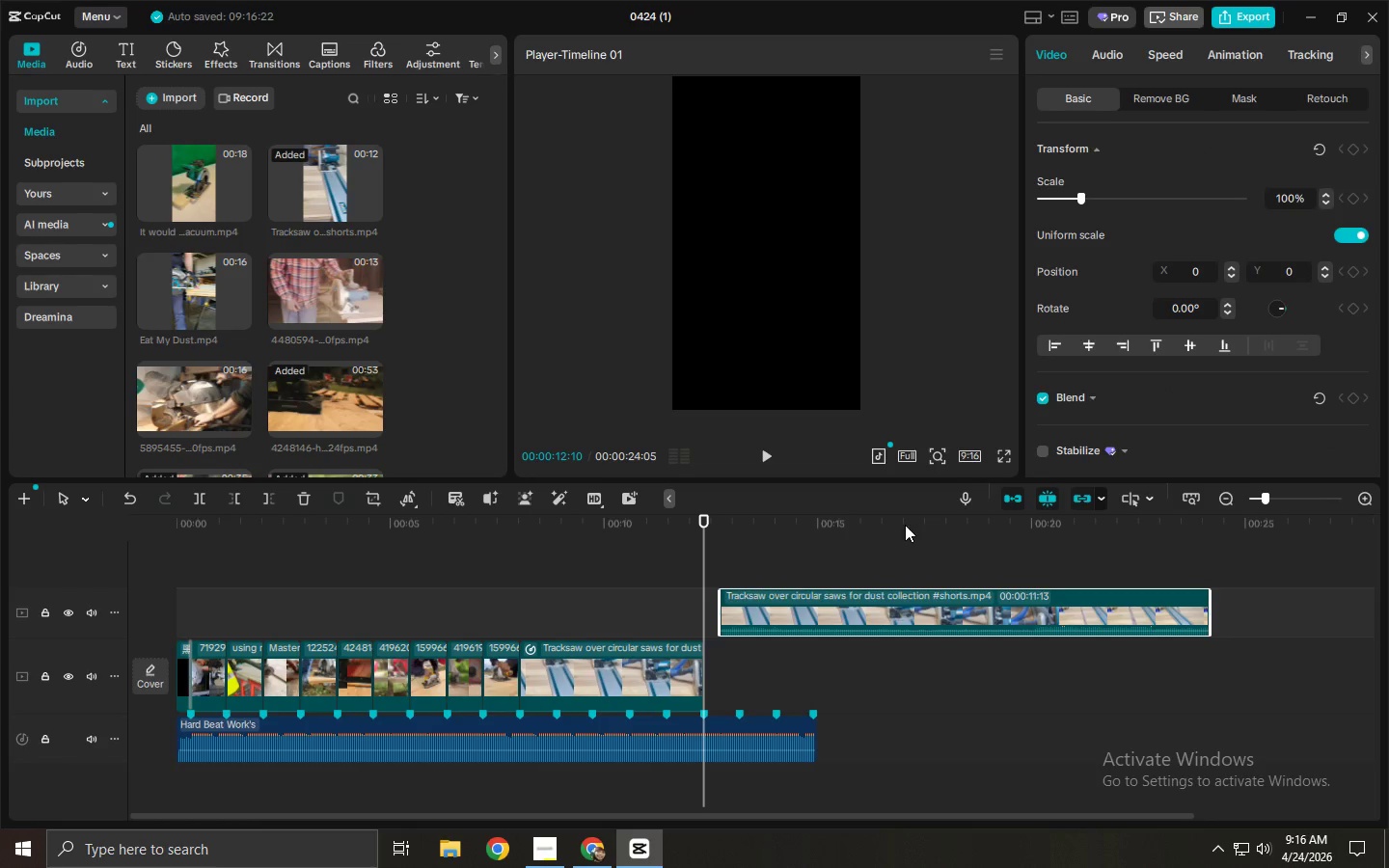 
left_click_drag(start_coordinate=[896, 518], to_coordinate=[1099, 601])
 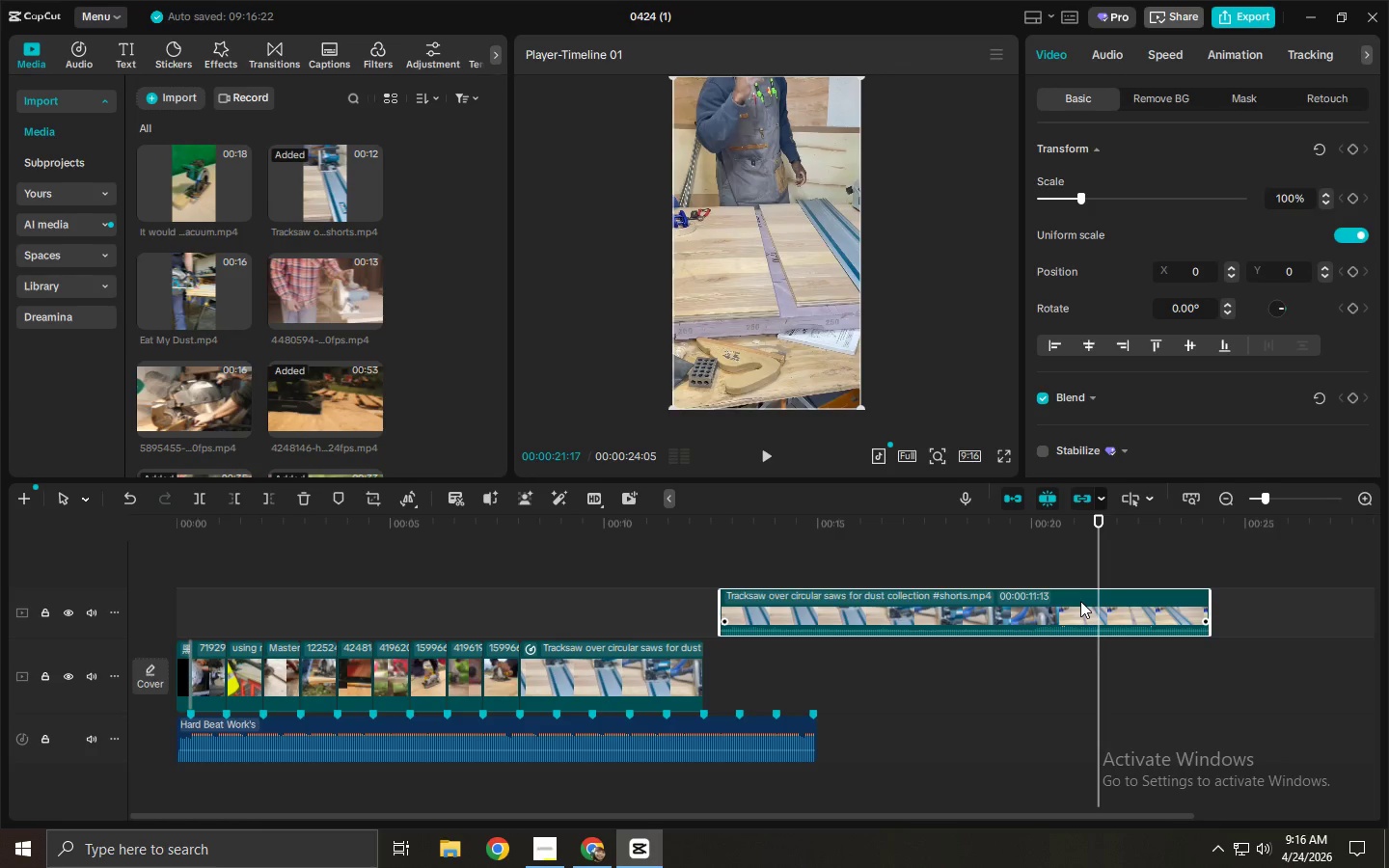 
wait(6.39)
 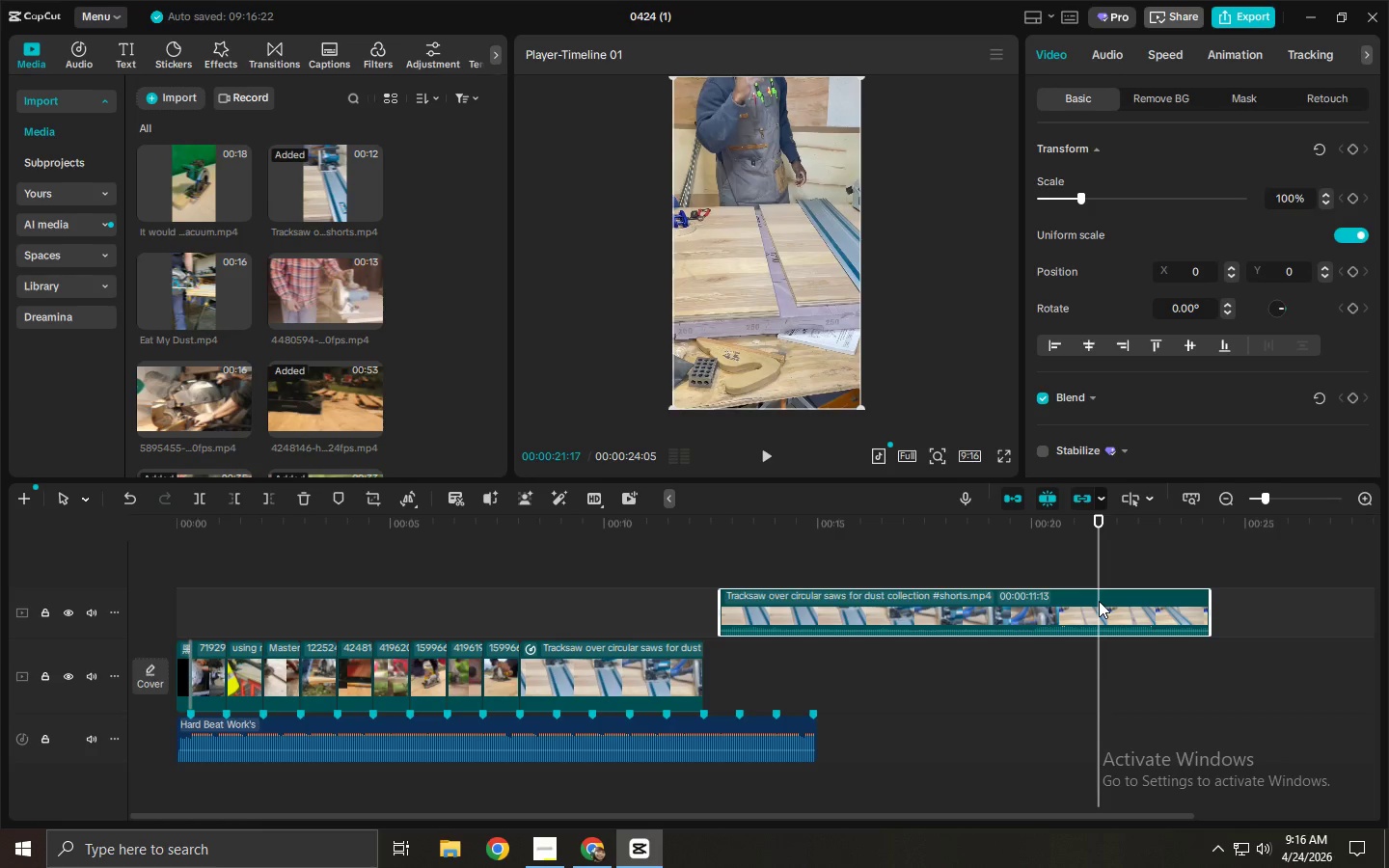 
left_click([972, 625])
 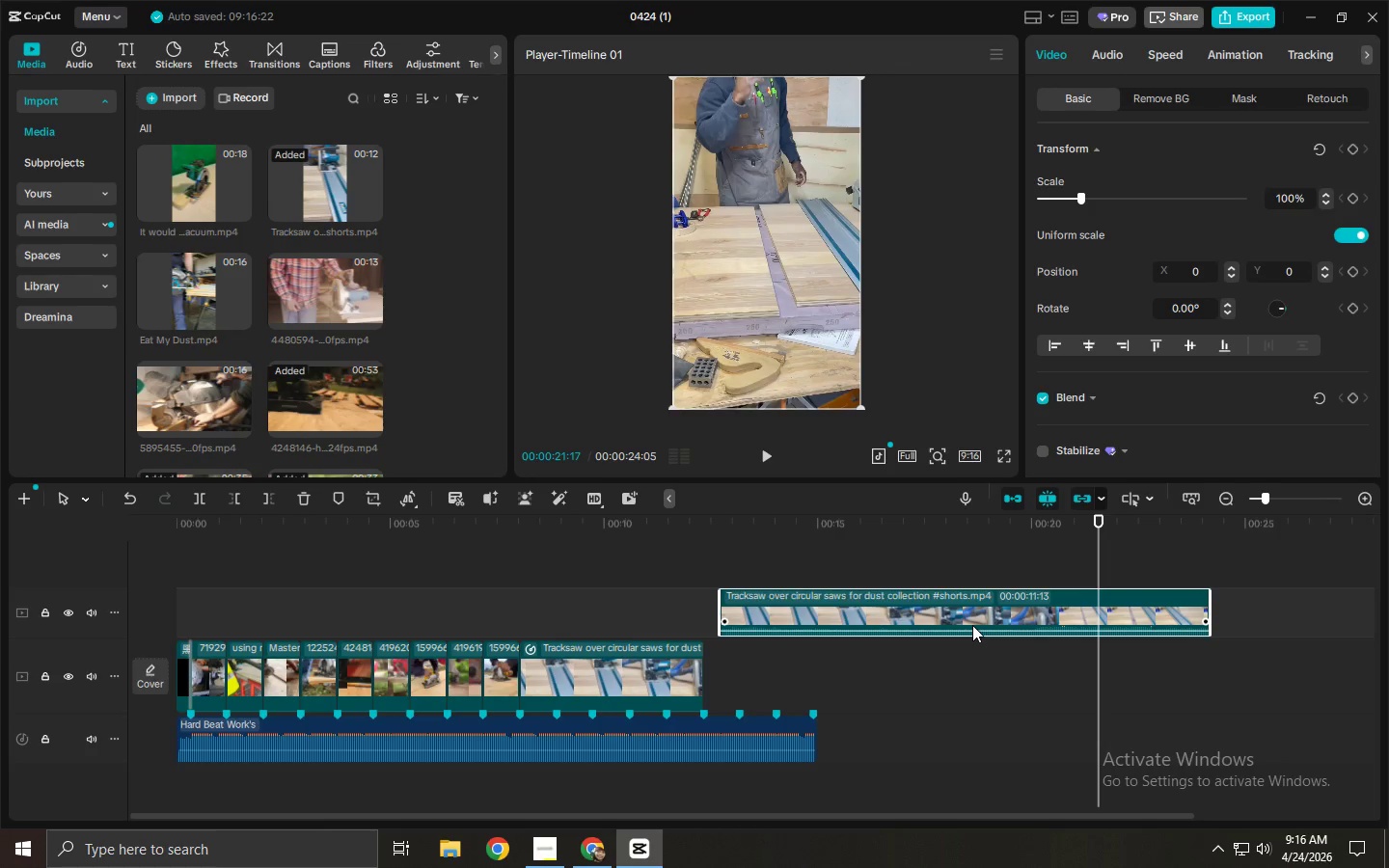 
key(Delete)
 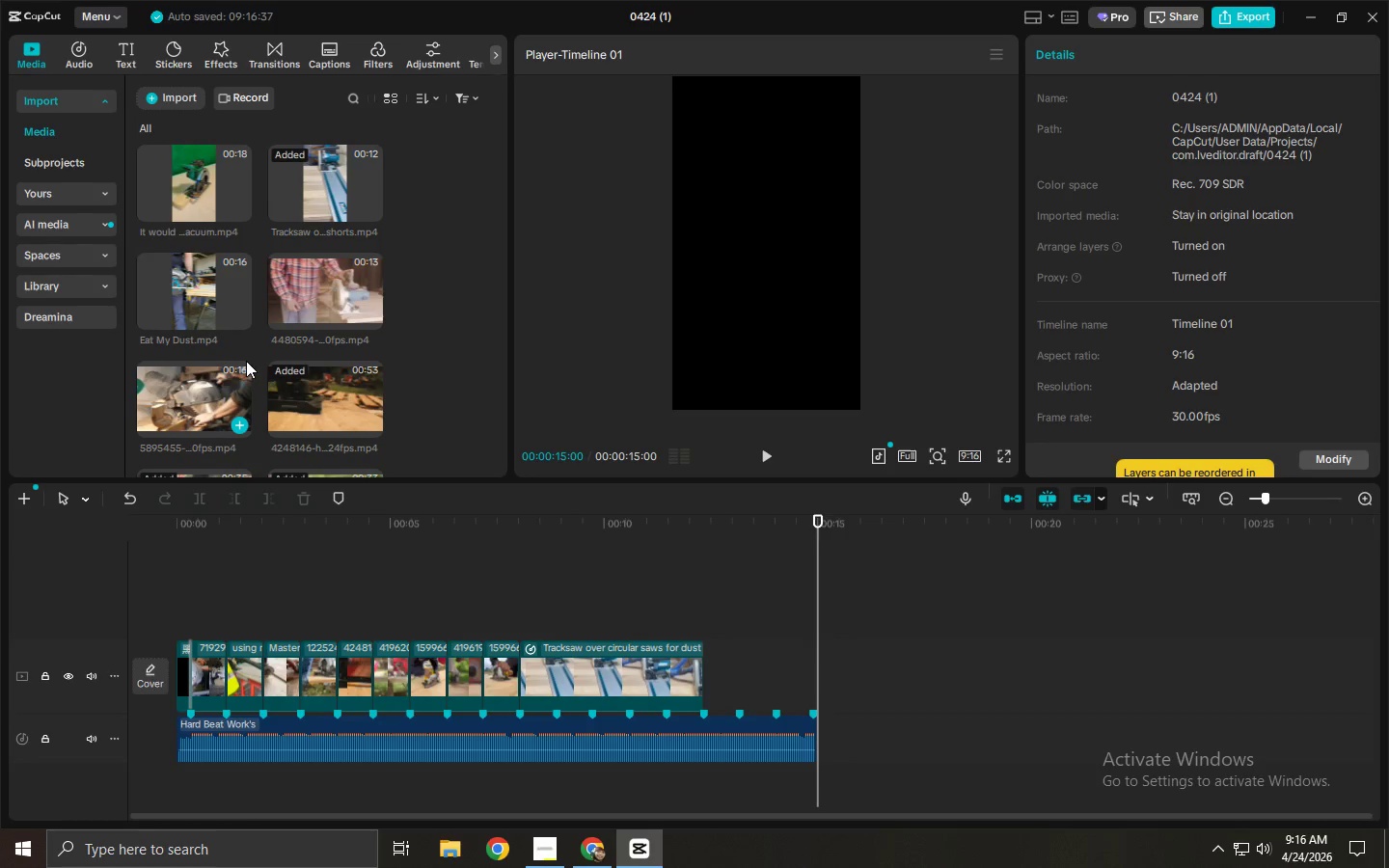 
wait(17.92)
 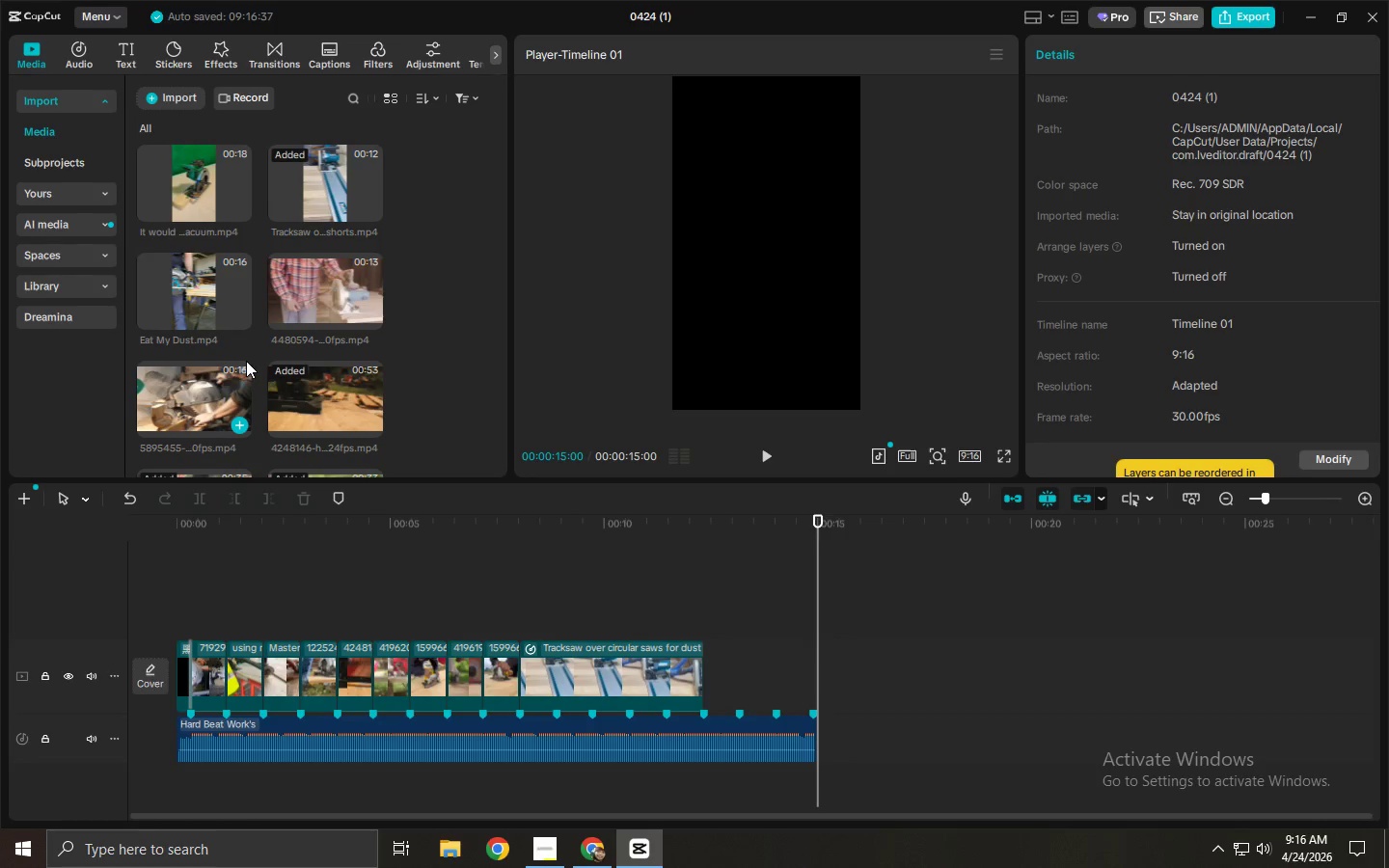 
key(Space)
 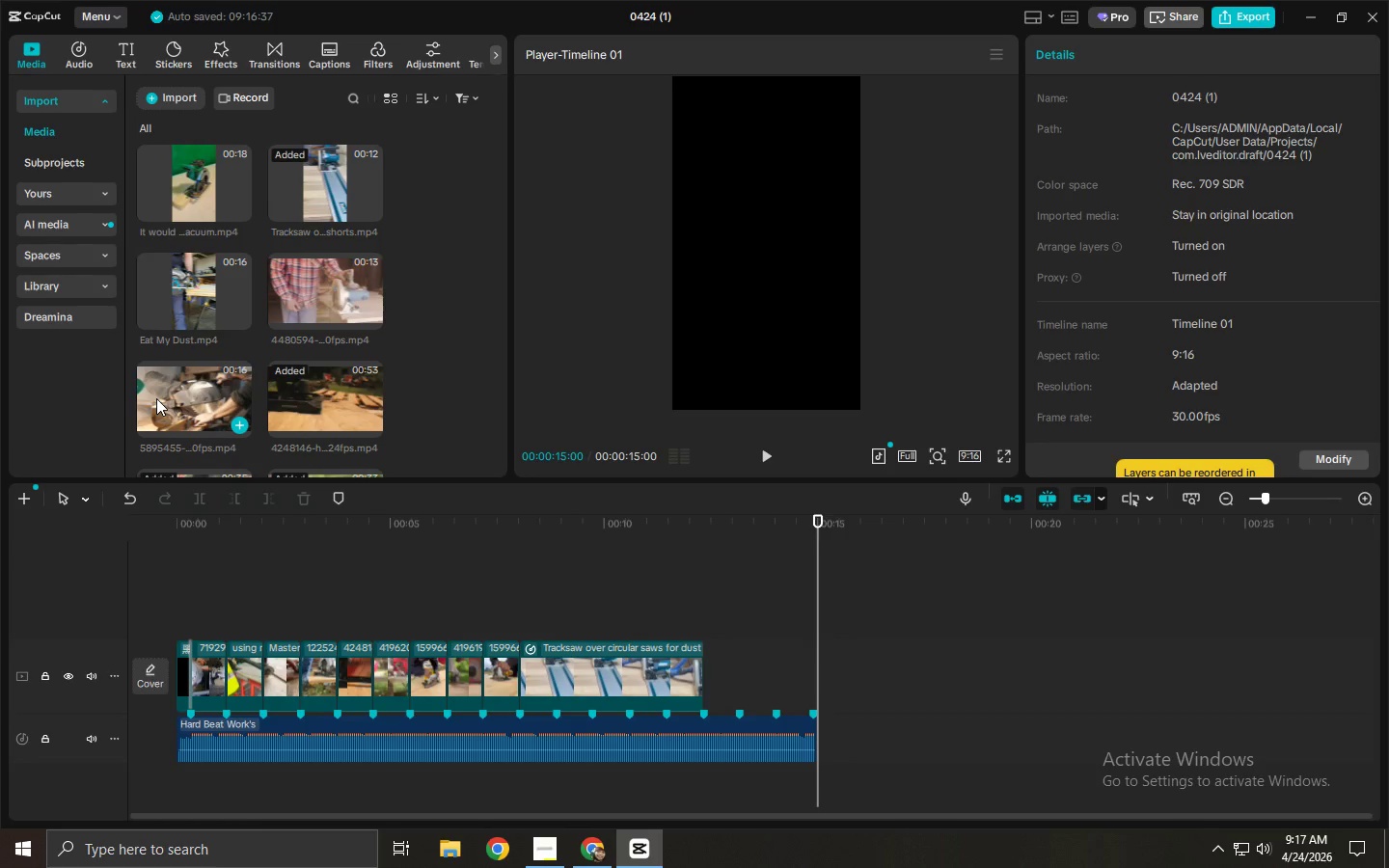 
wait(22.64)
 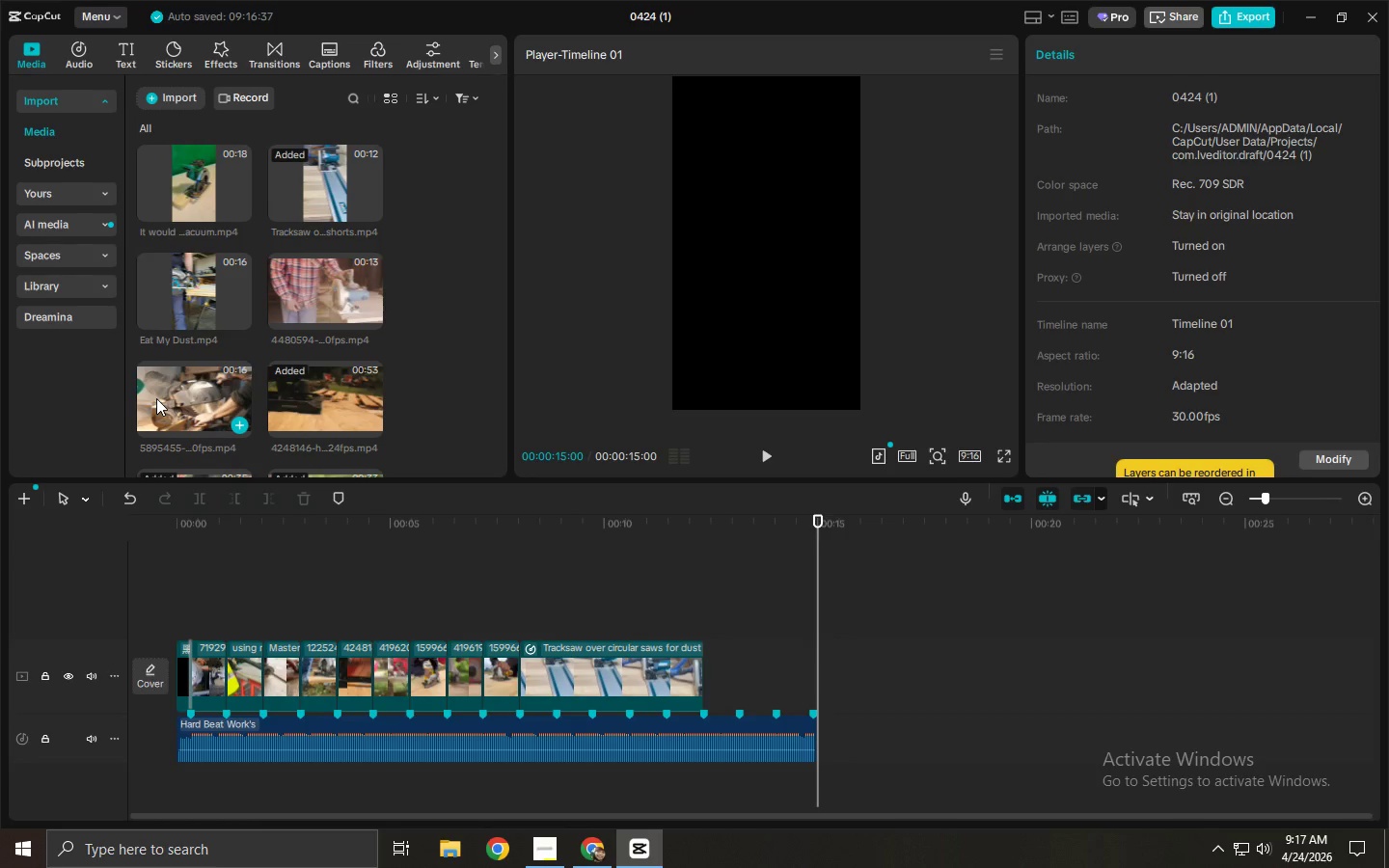 
scroll: coordinate [248, 382], scroll_direction: down, amount: 6.0
 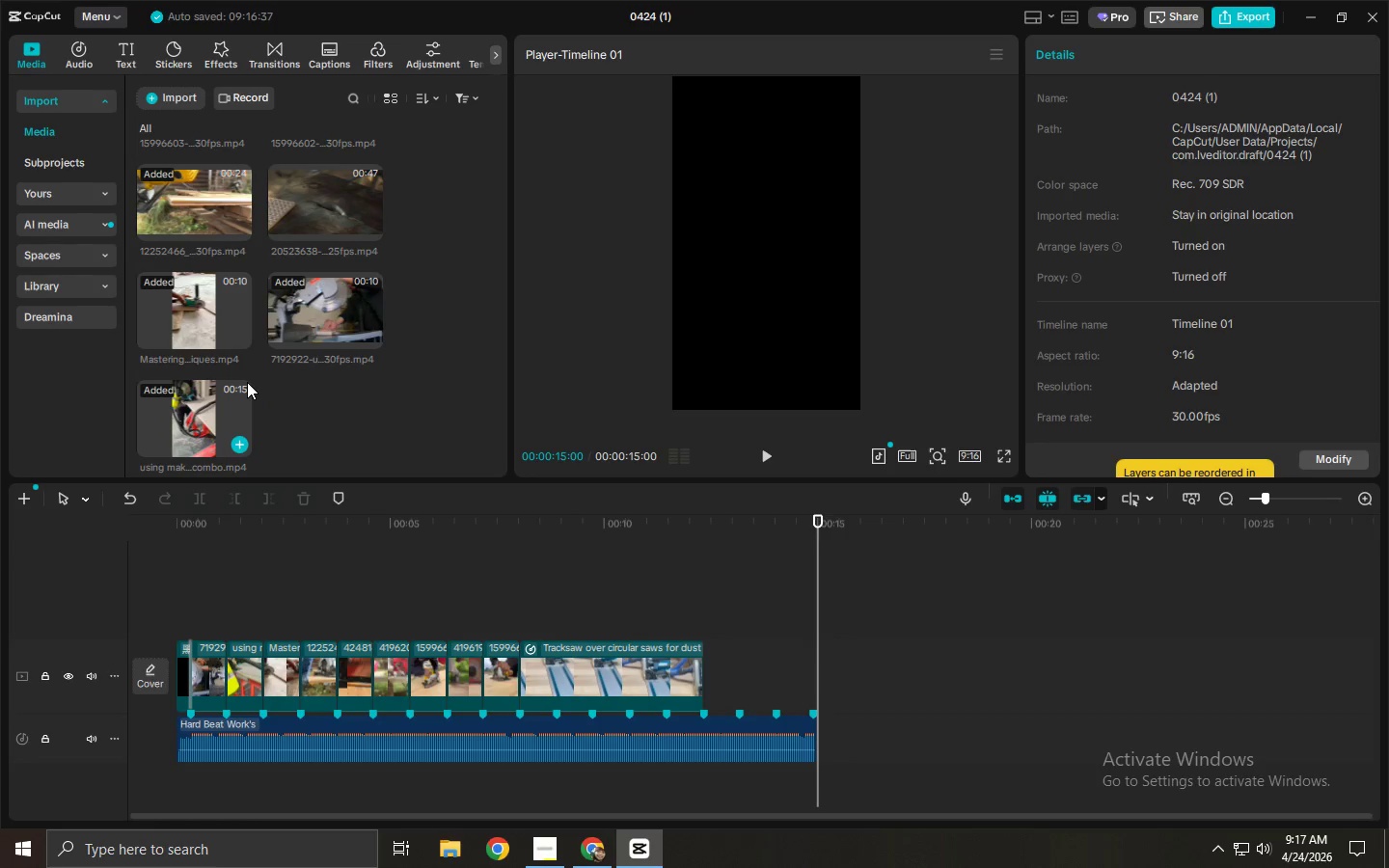 
scroll: coordinate [323, 296], scroll_direction: up, amount: 7.0
 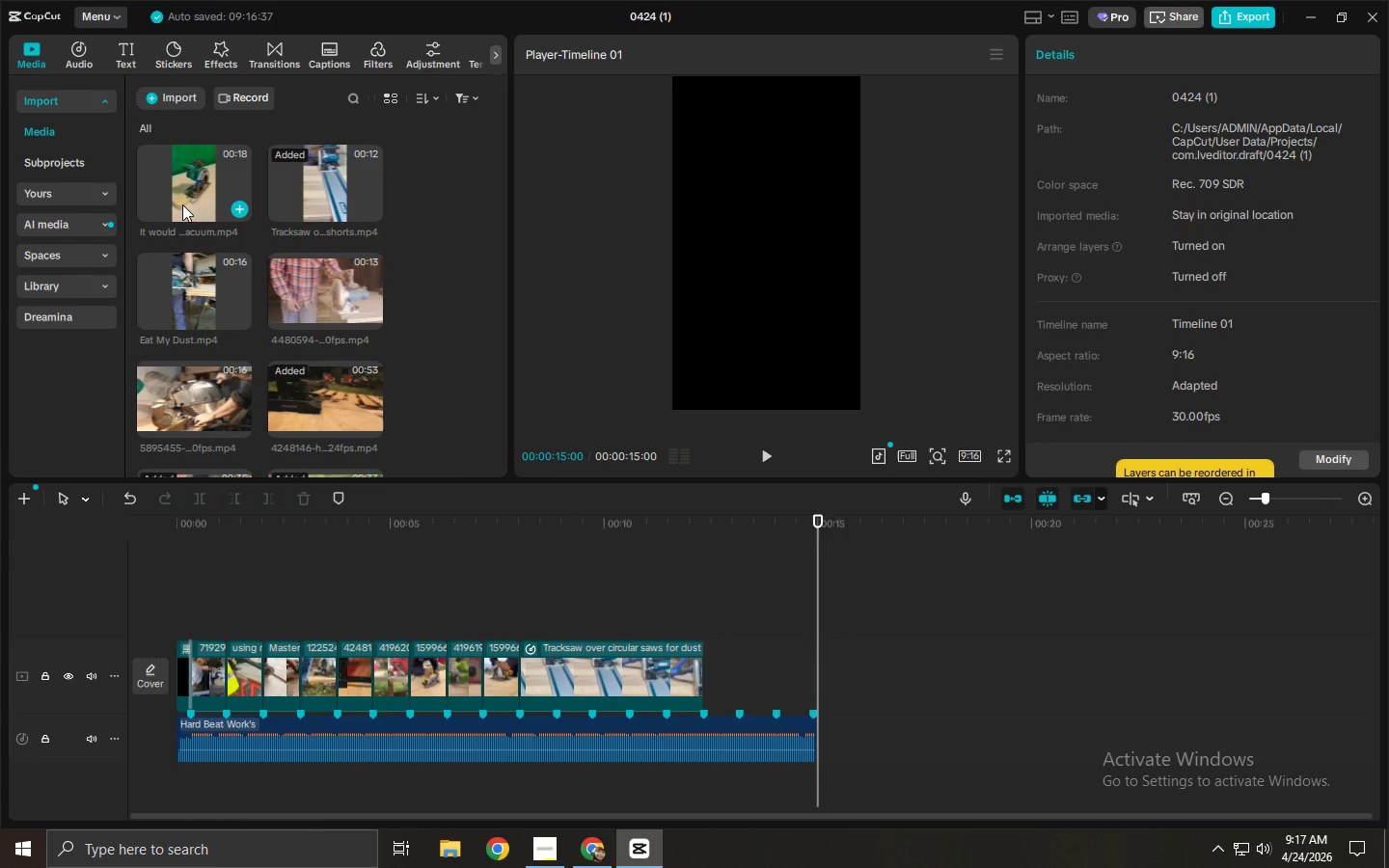 
left_click([182, 204])
 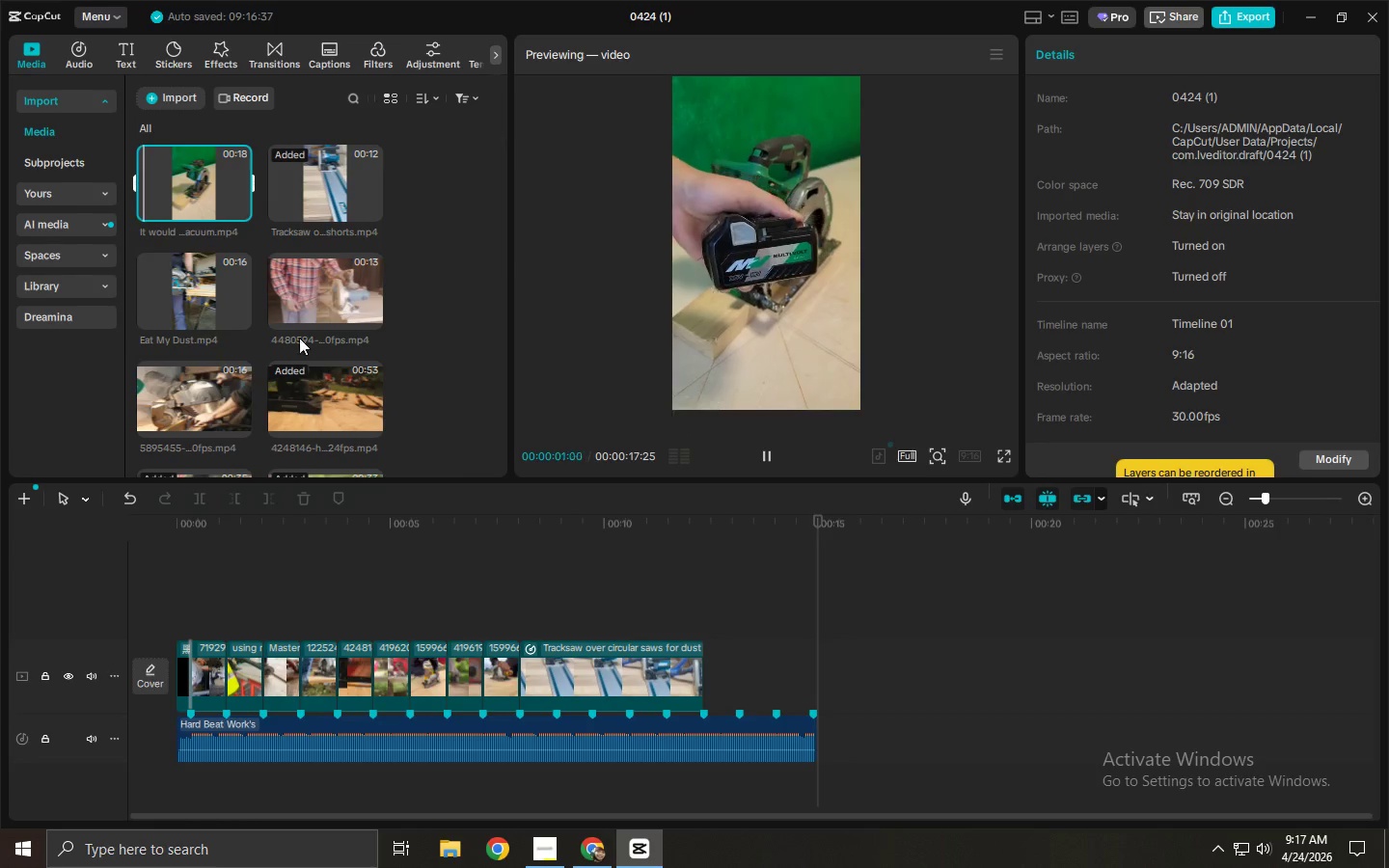 
left_click([180, 190])
 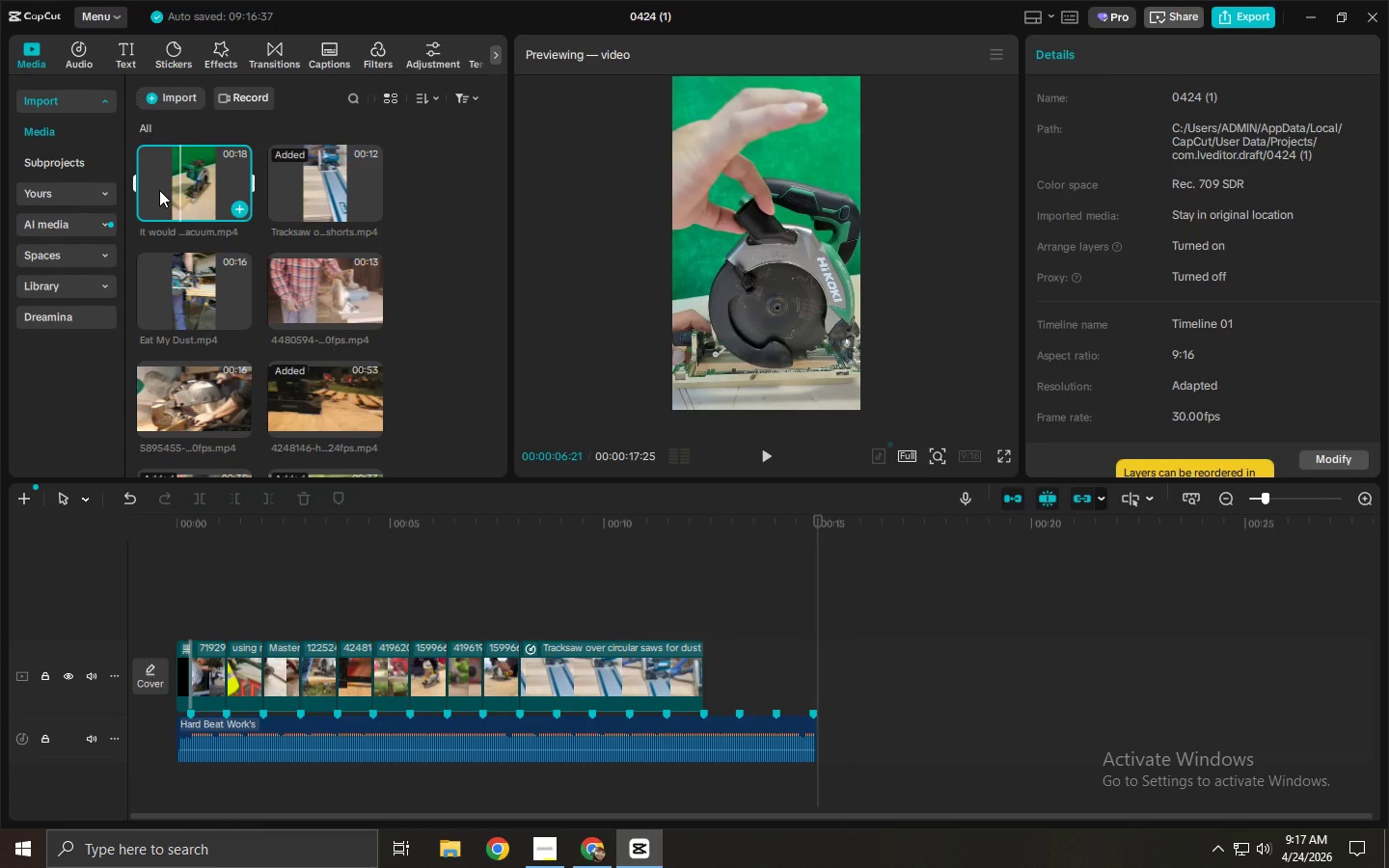 
left_click_drag(start_coordinate=[184, 192], to_coordinate=[193, 203])
 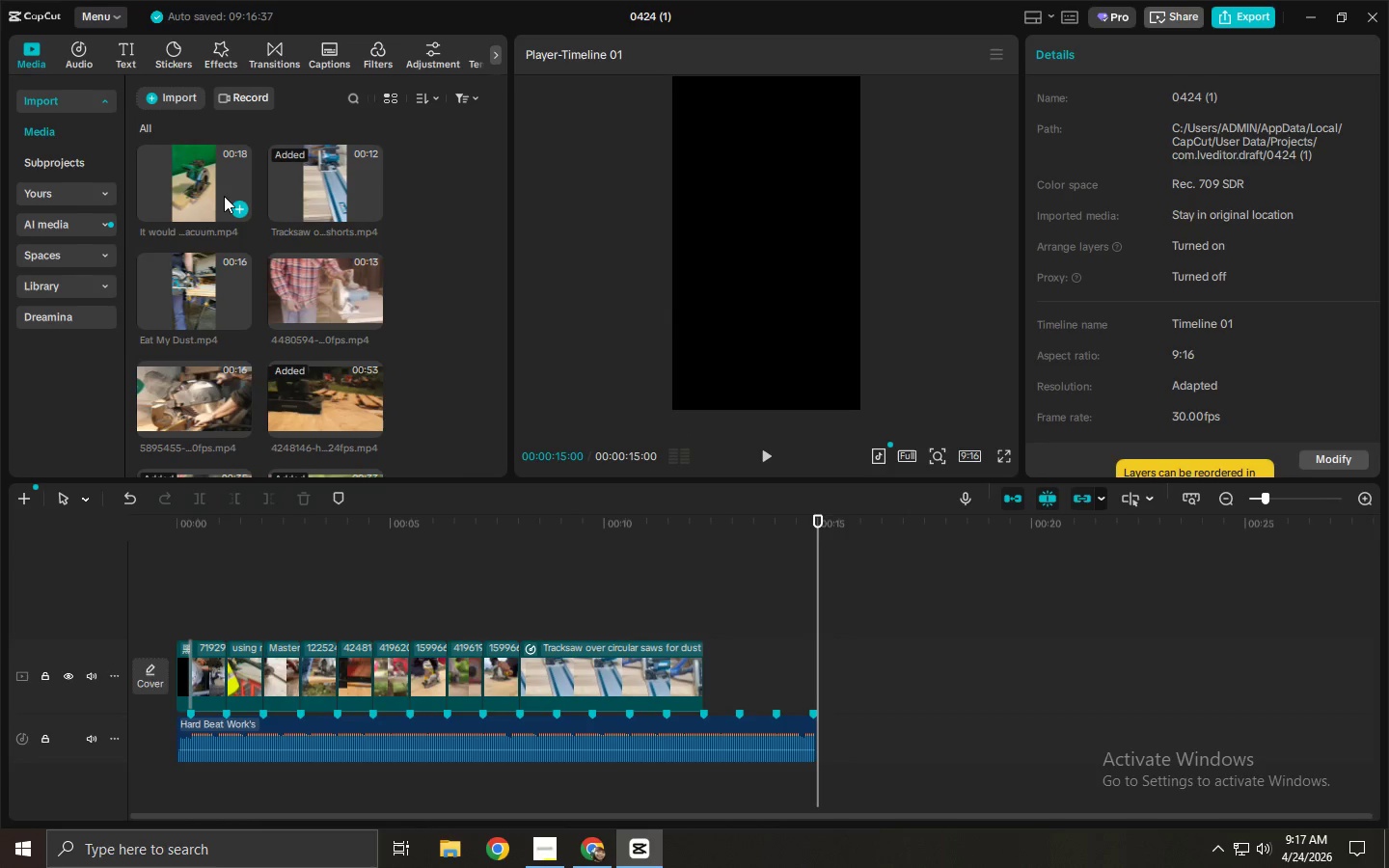 
left_click([224, 196])
 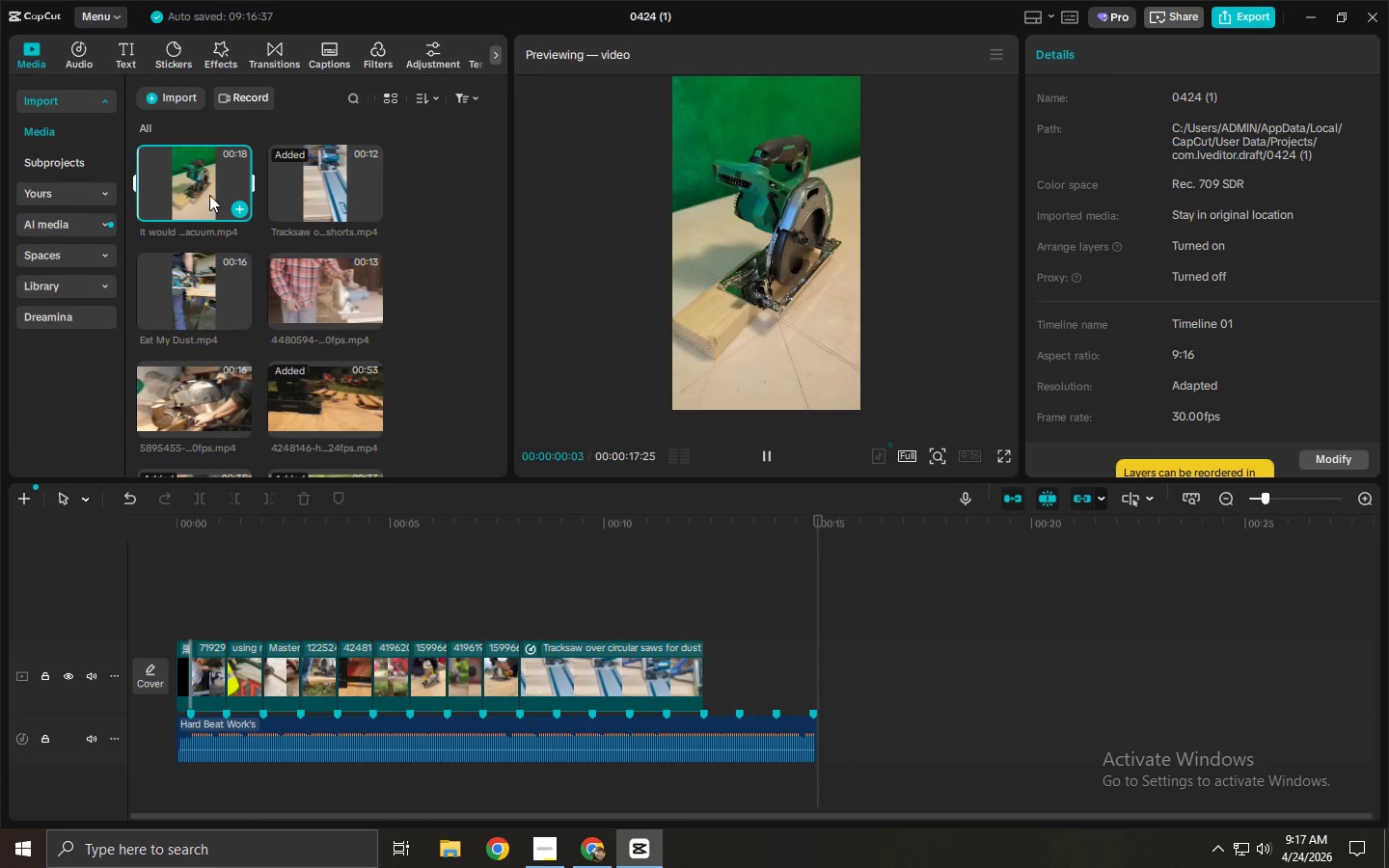 
left_click([208, 194])
 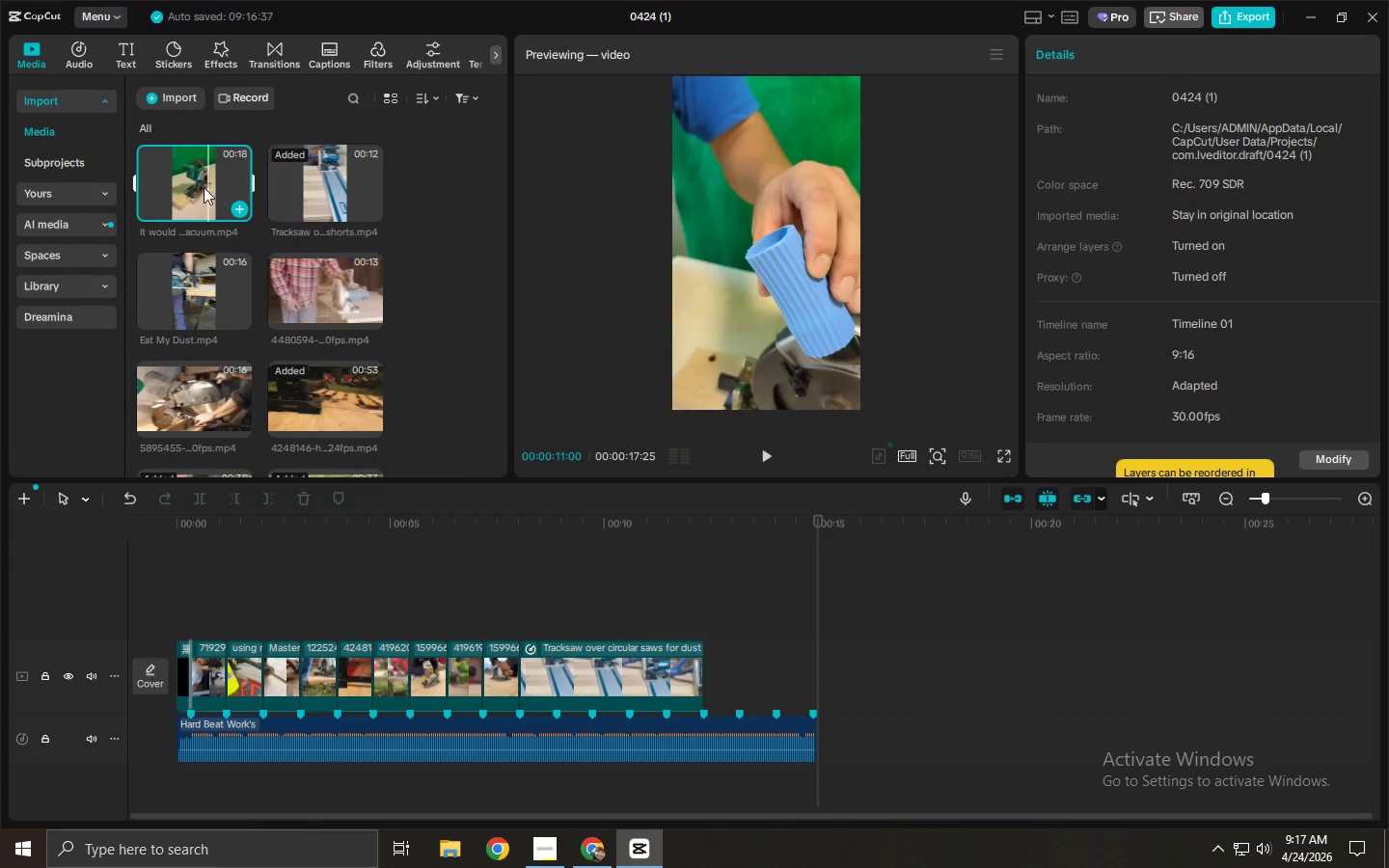 
double_click([175, 185])
 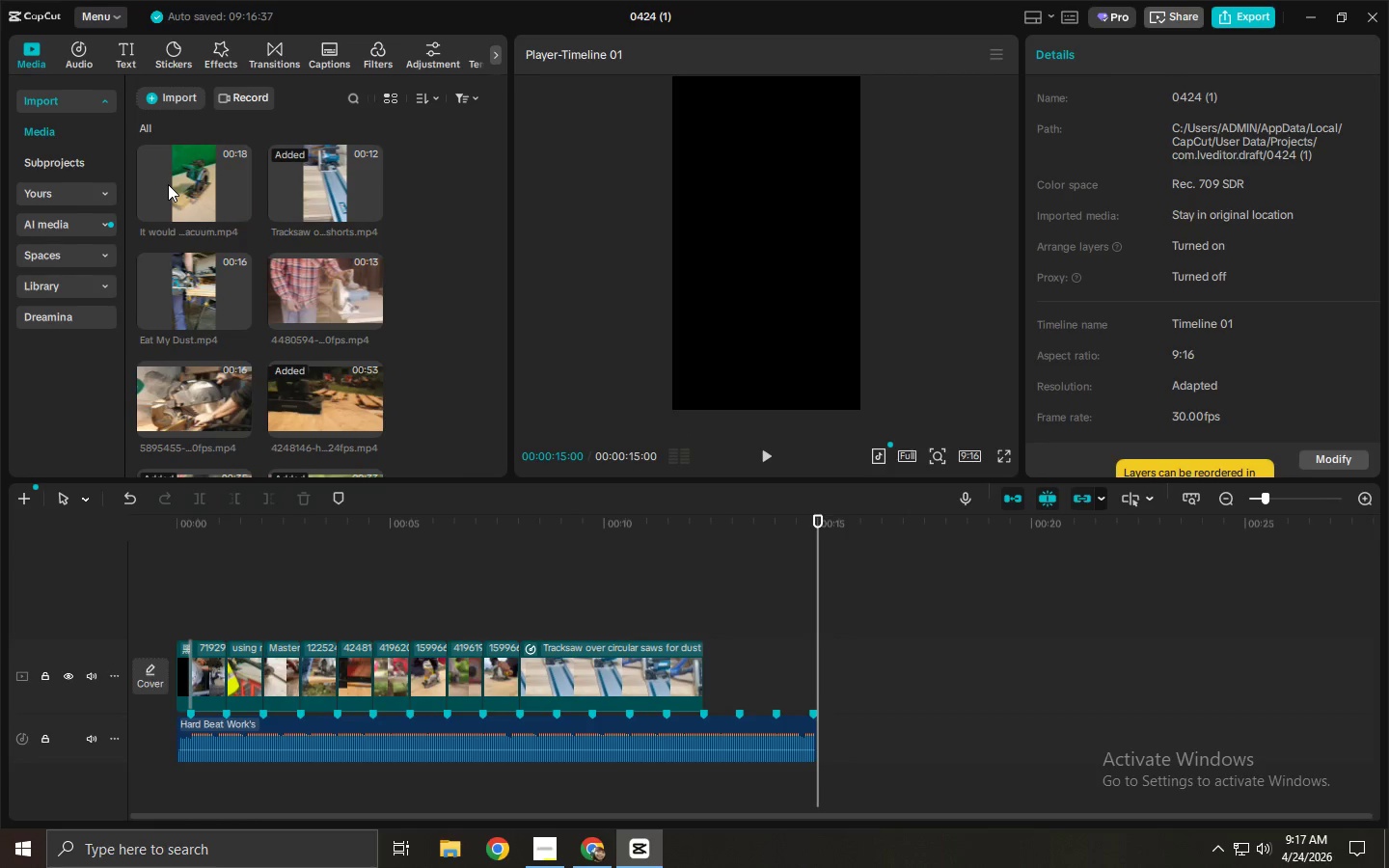 
left_click_drag(start_coordinate=[176, 184], to_coordinate=[695, 616])
 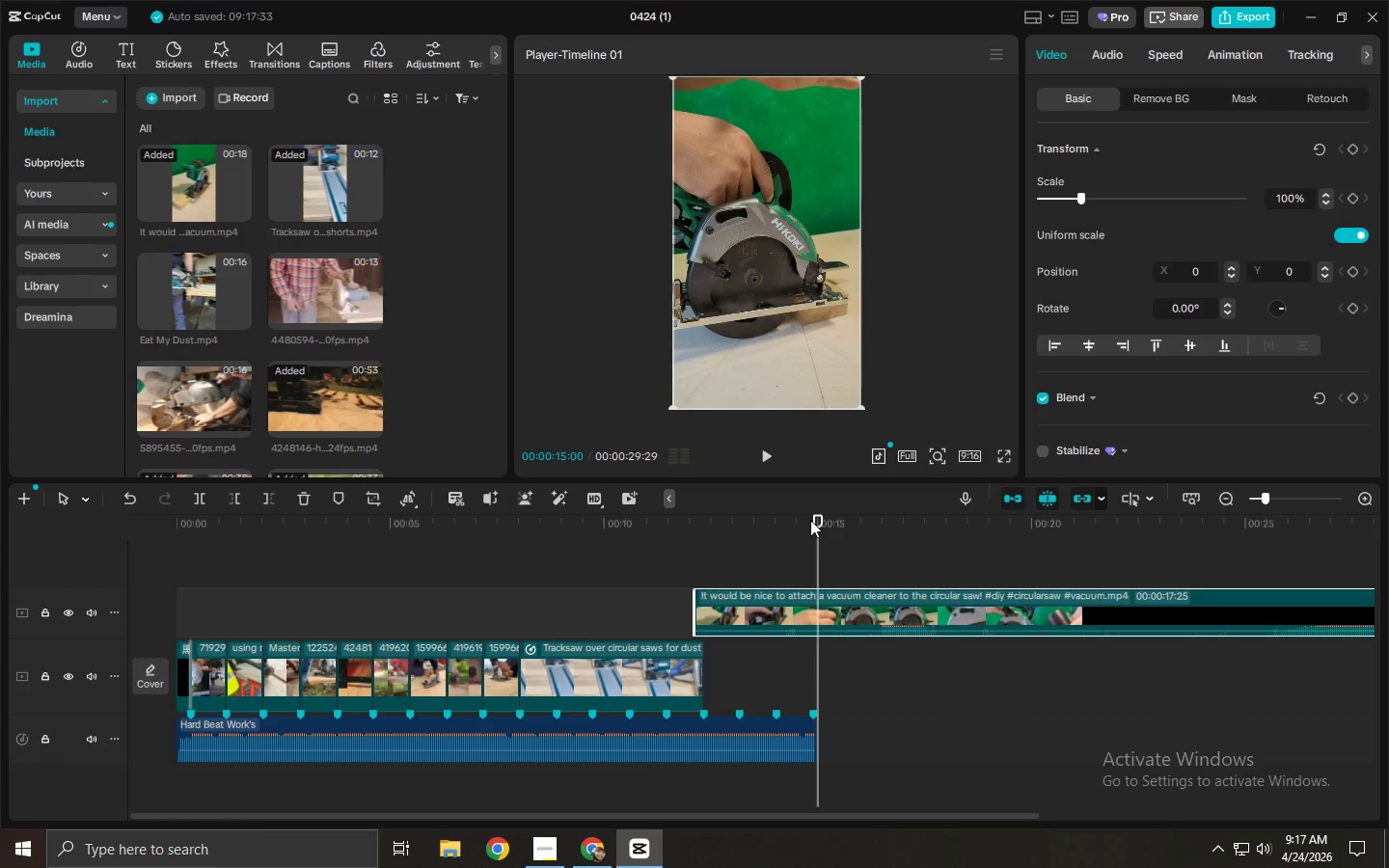 
left_click_drag(start_coordinate=[812, 520], to_coordinate=[1021, 580])
 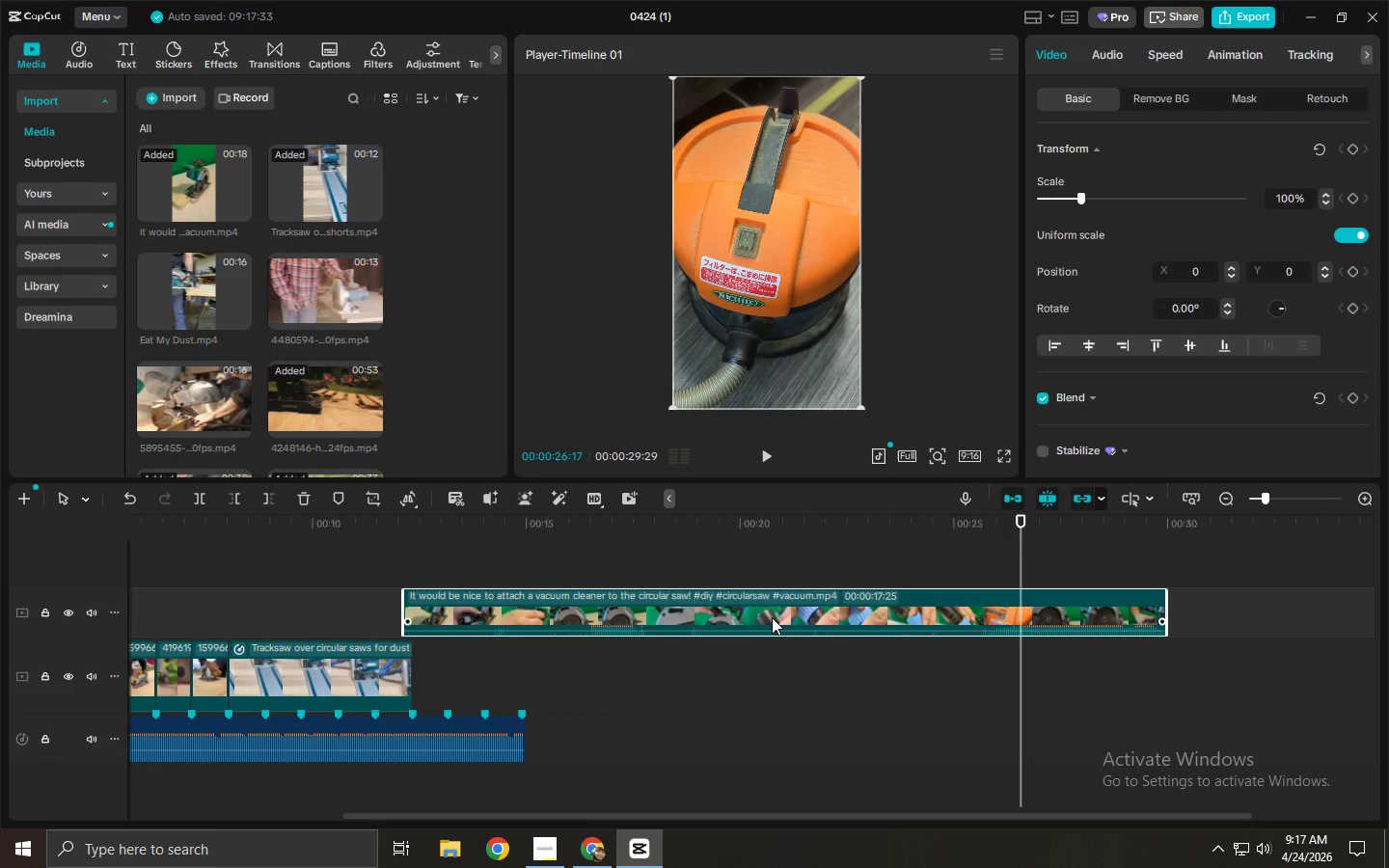 
left_click([772, 617])
 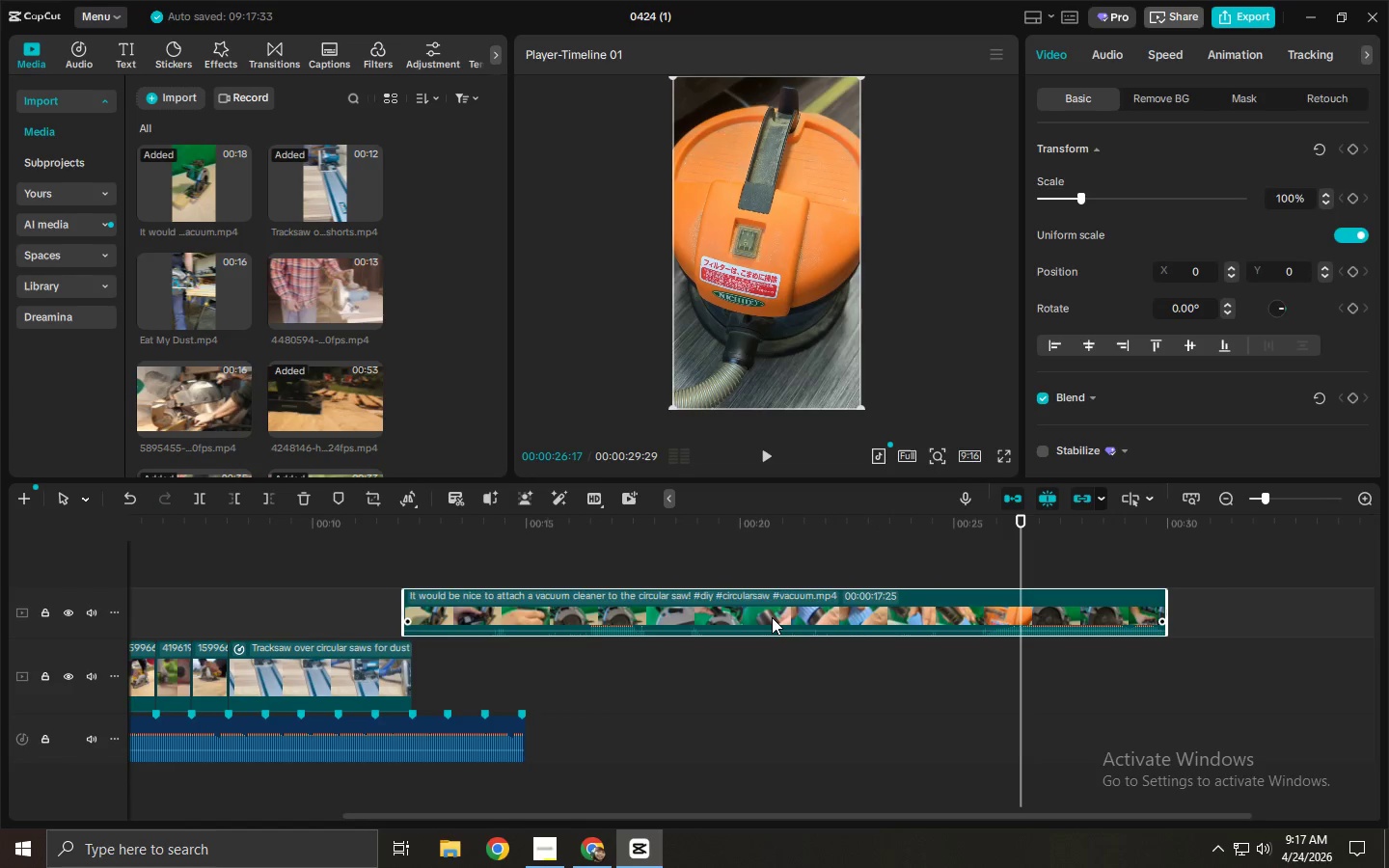 
key(Delete)
 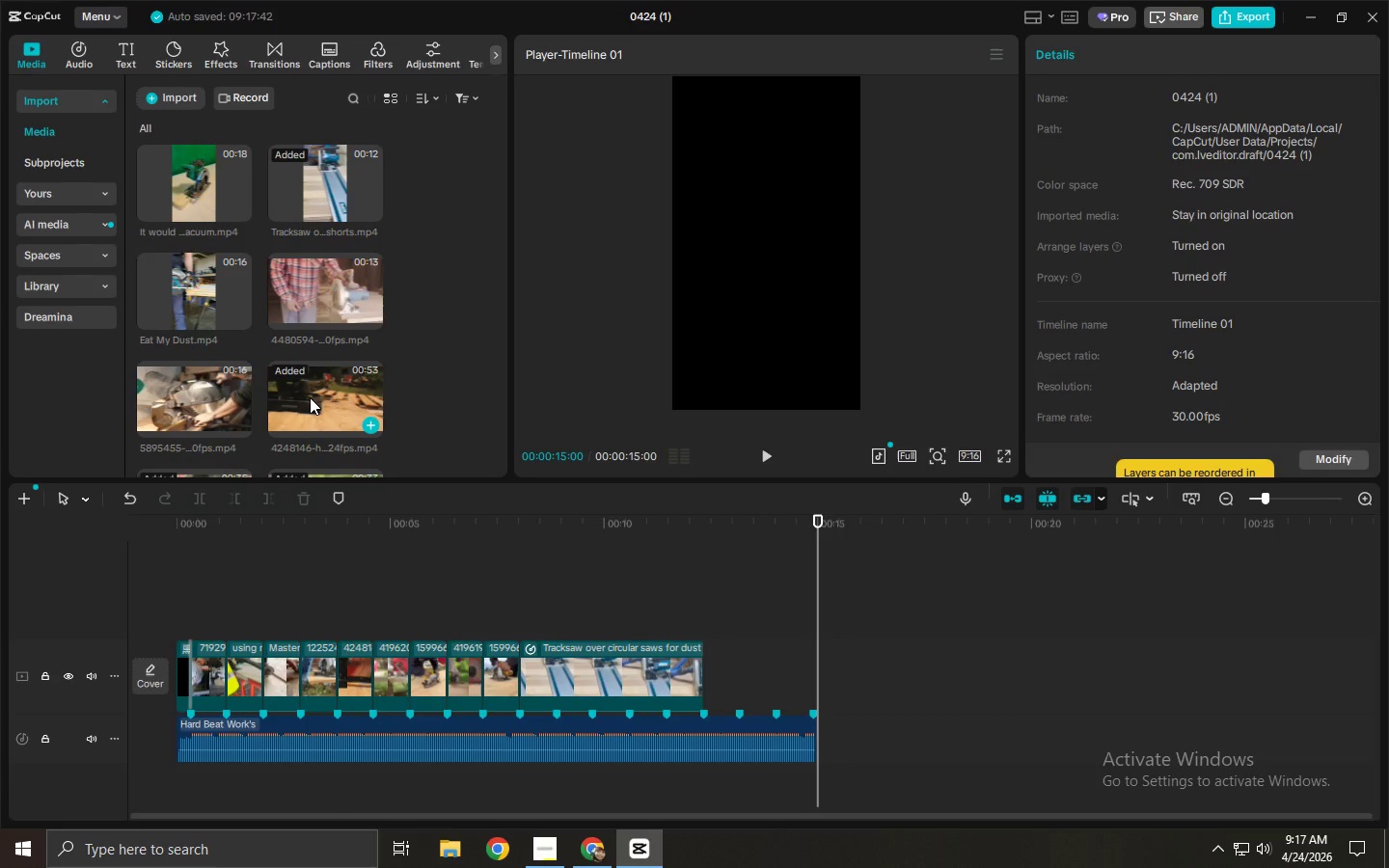 
left_click([324, 289])
 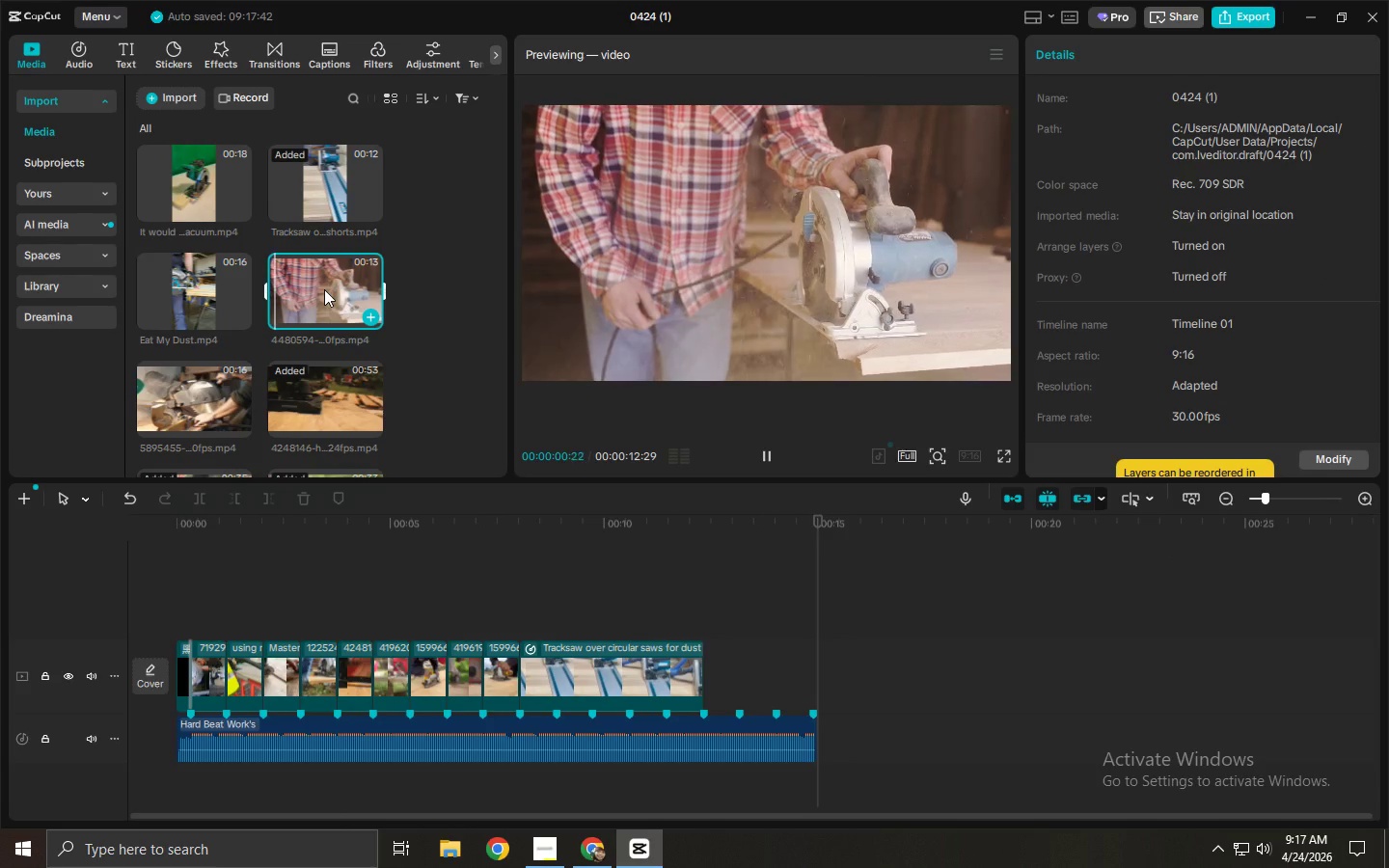 
scroll: coordinate [311, 351], scroll_direction: down, amount: 5.0
 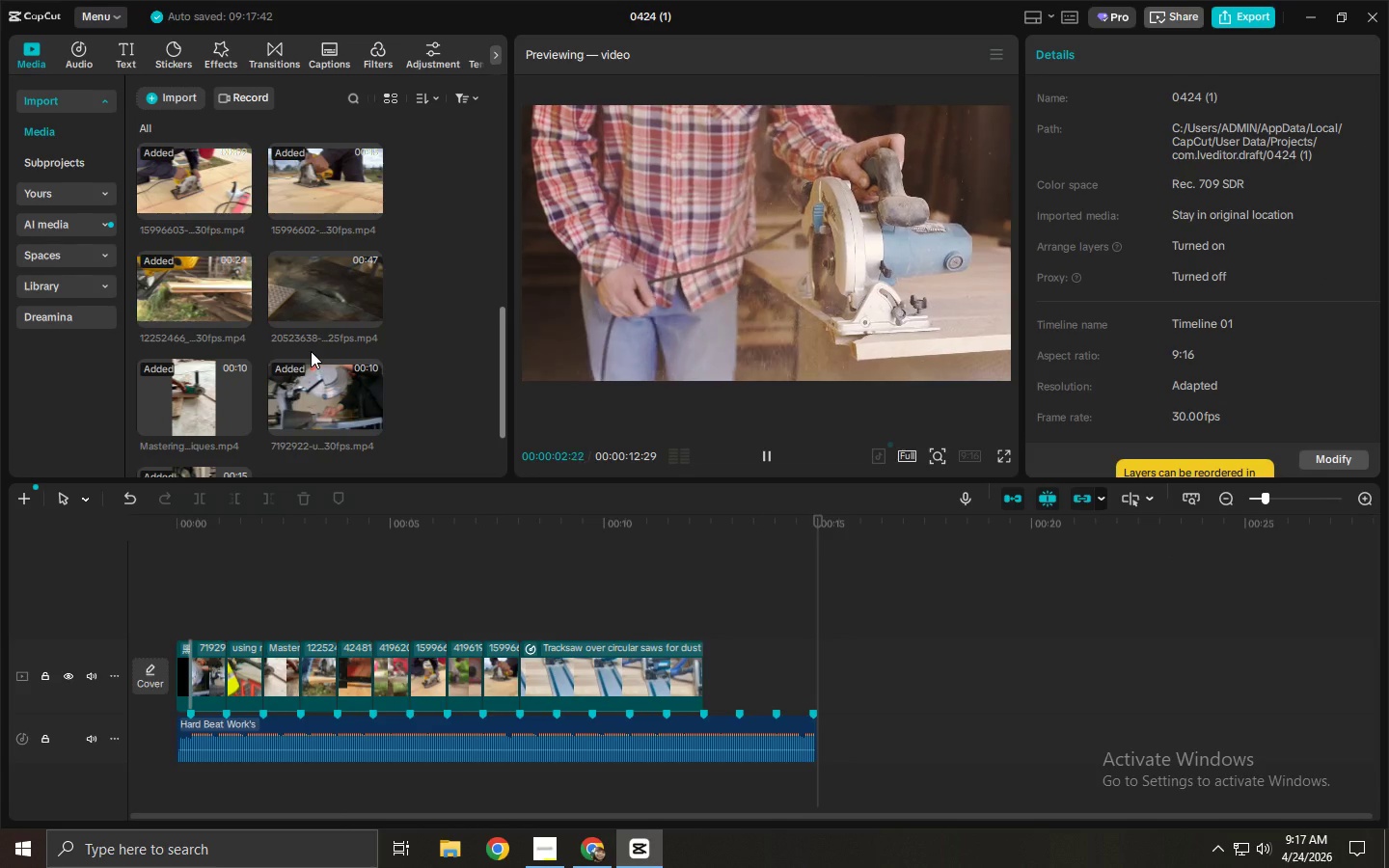 
key(Alt+AltLeft)
 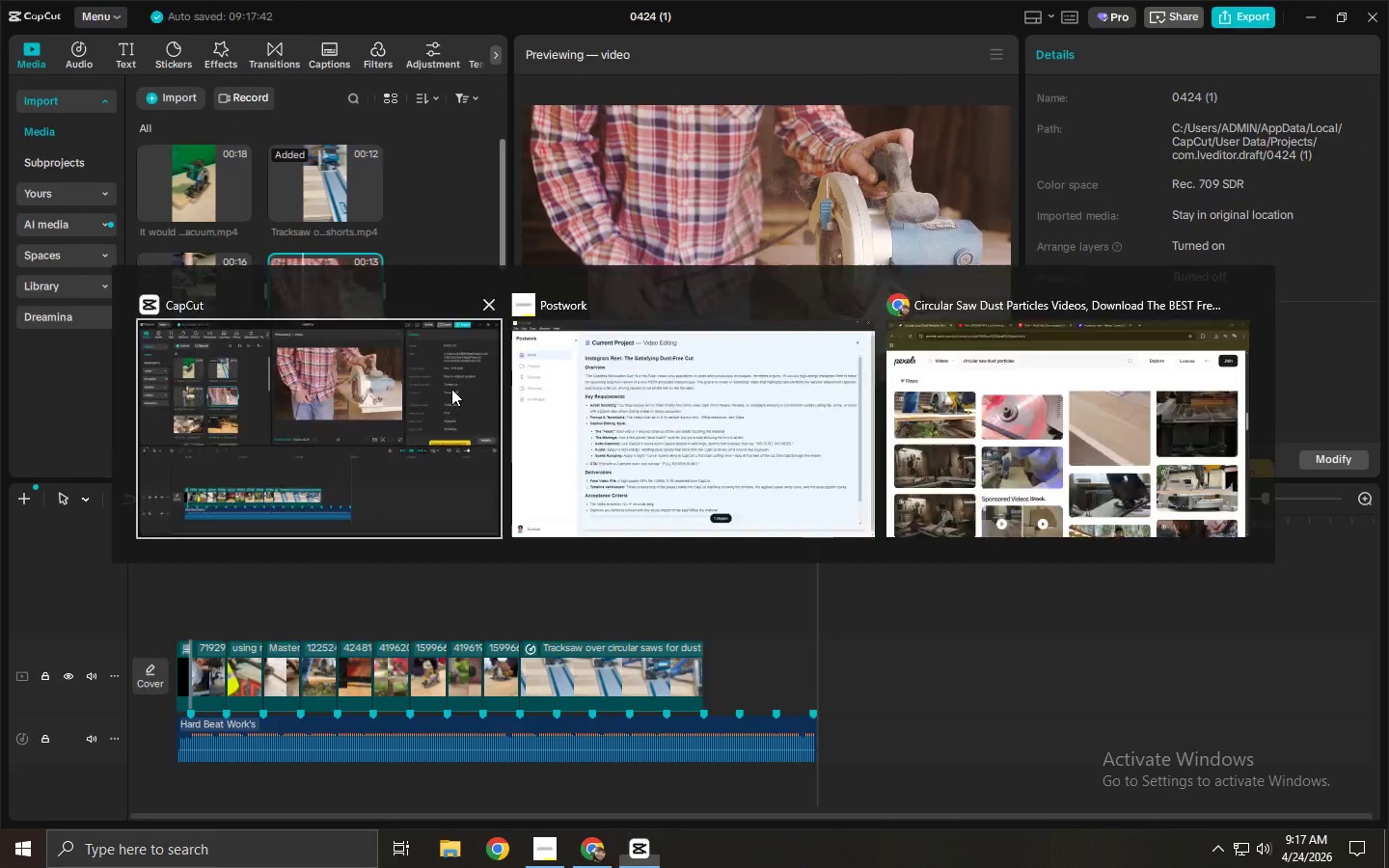 
key(Alt+Tab)
 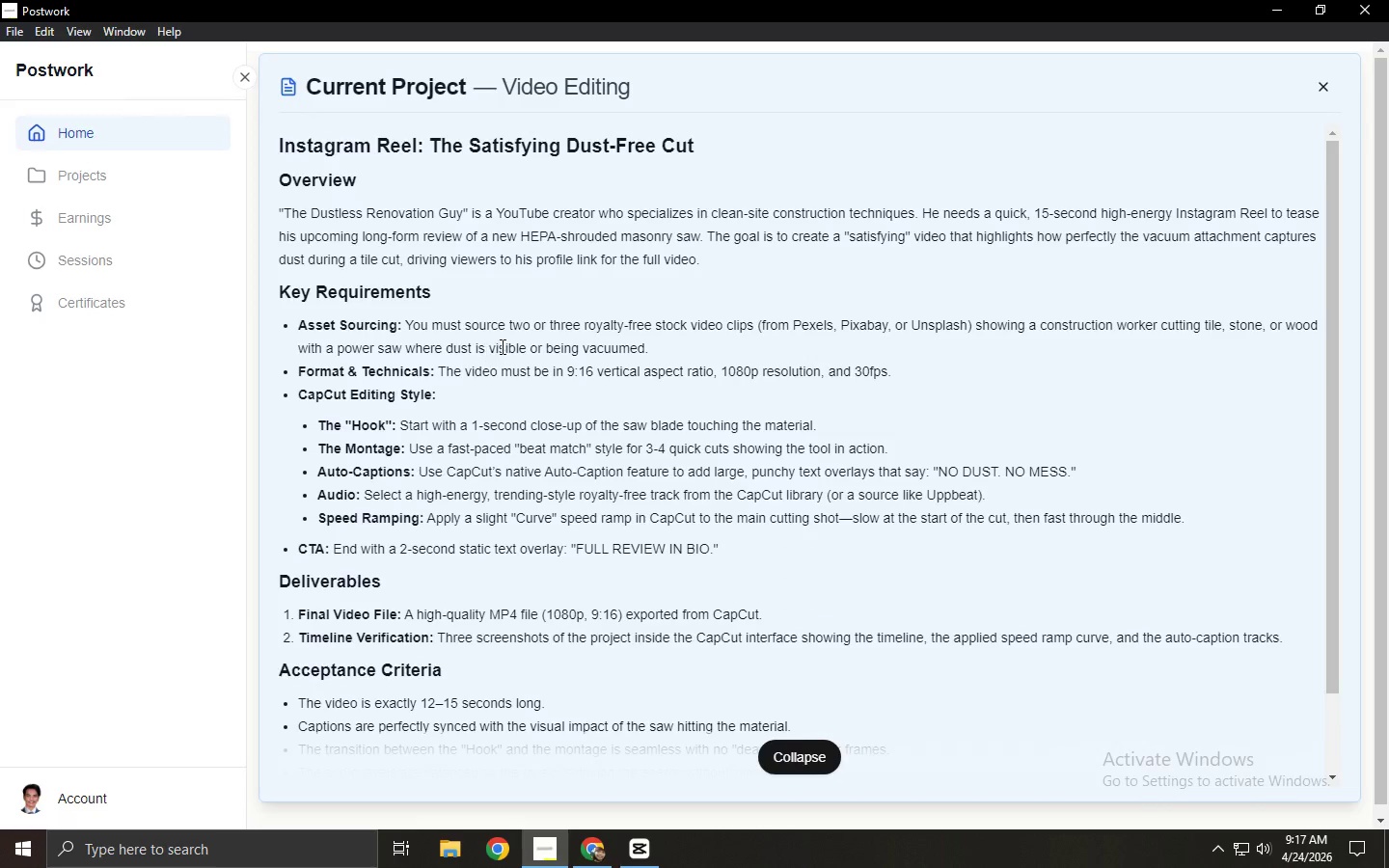 
scroll: coordinate [311, 344], scroll_direction: up, amount: 7.0